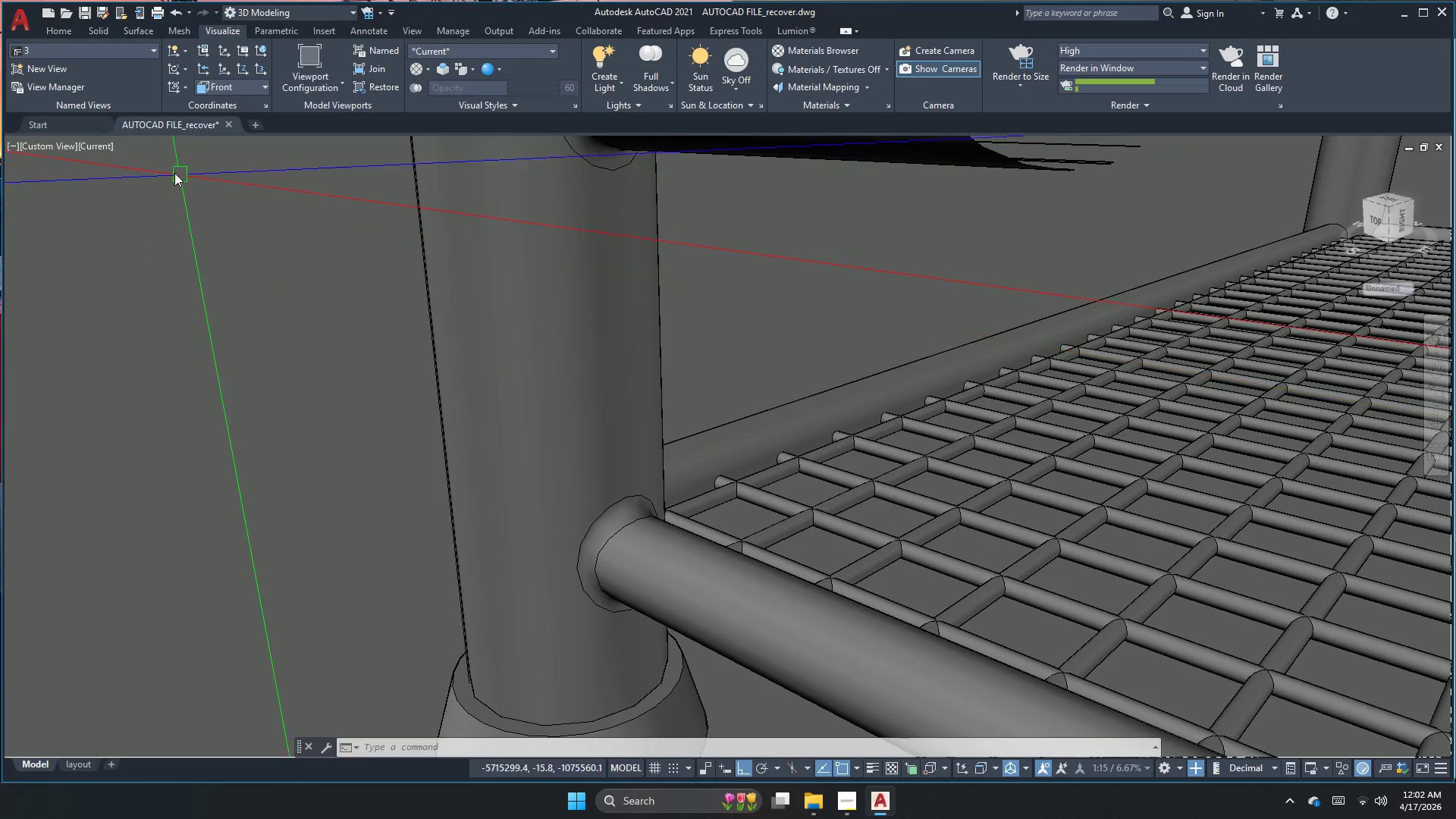 
left_click([842, 803])